 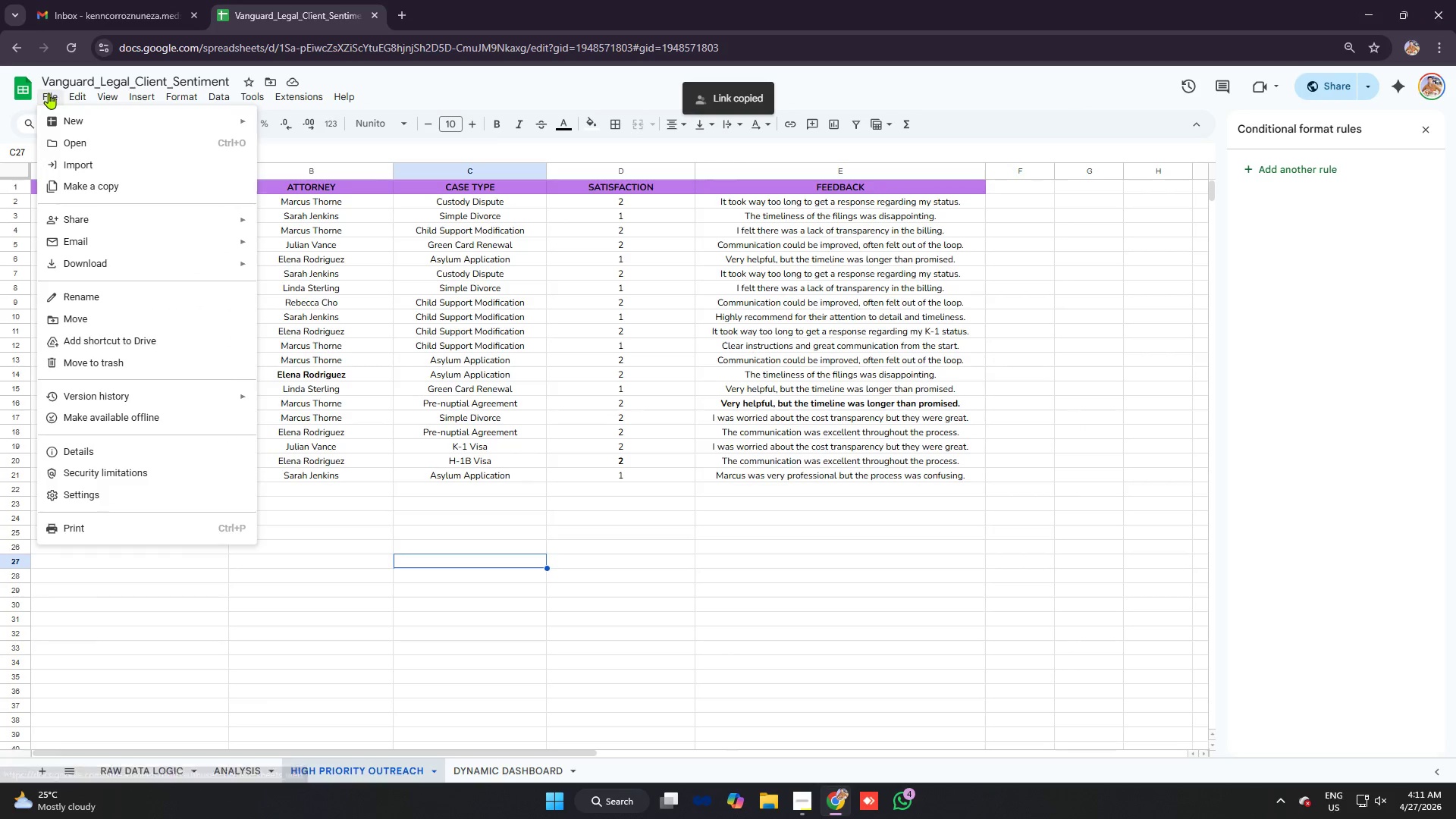 
left_click([123, 257])
 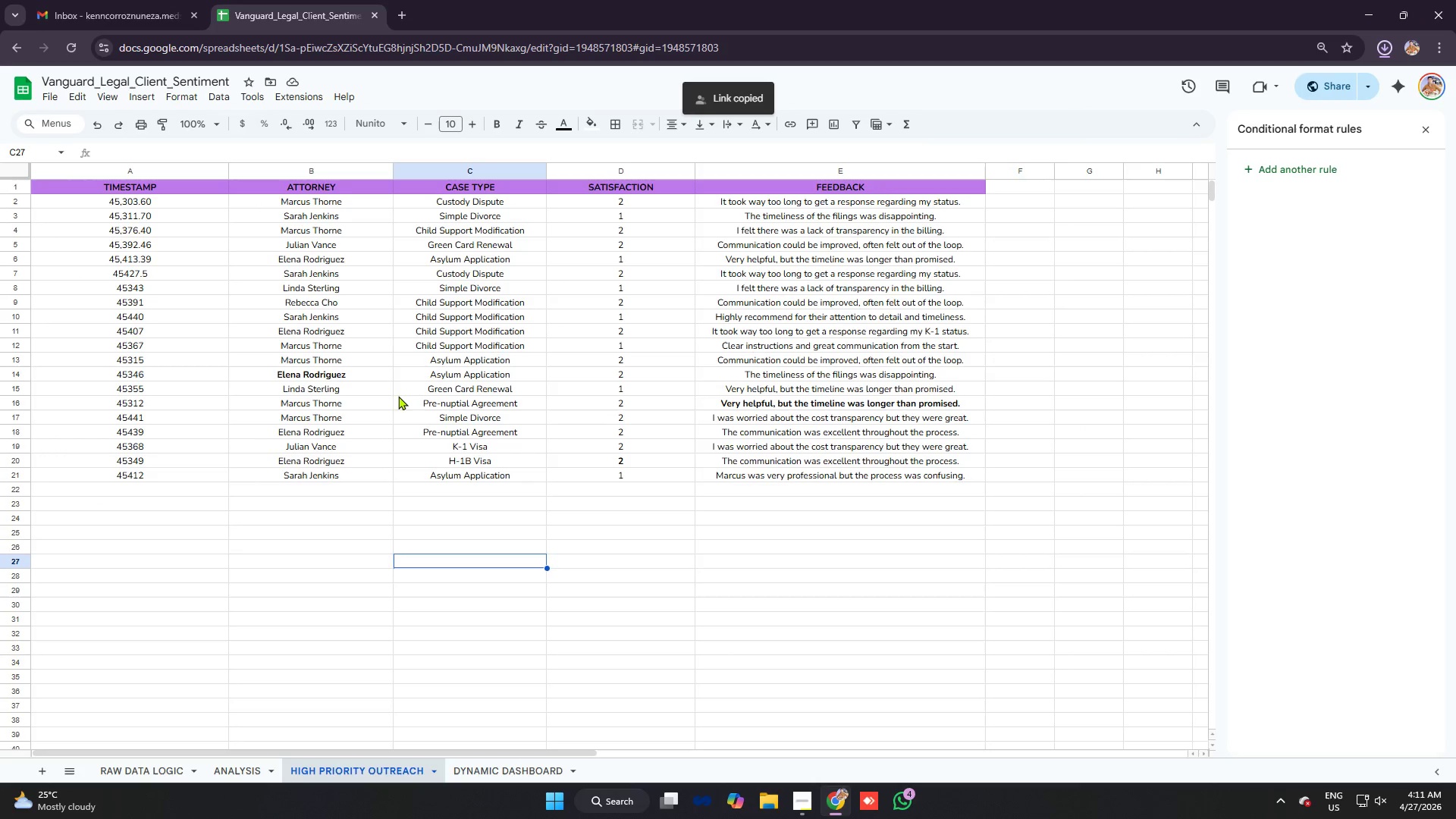 
left_click([58, 95])
 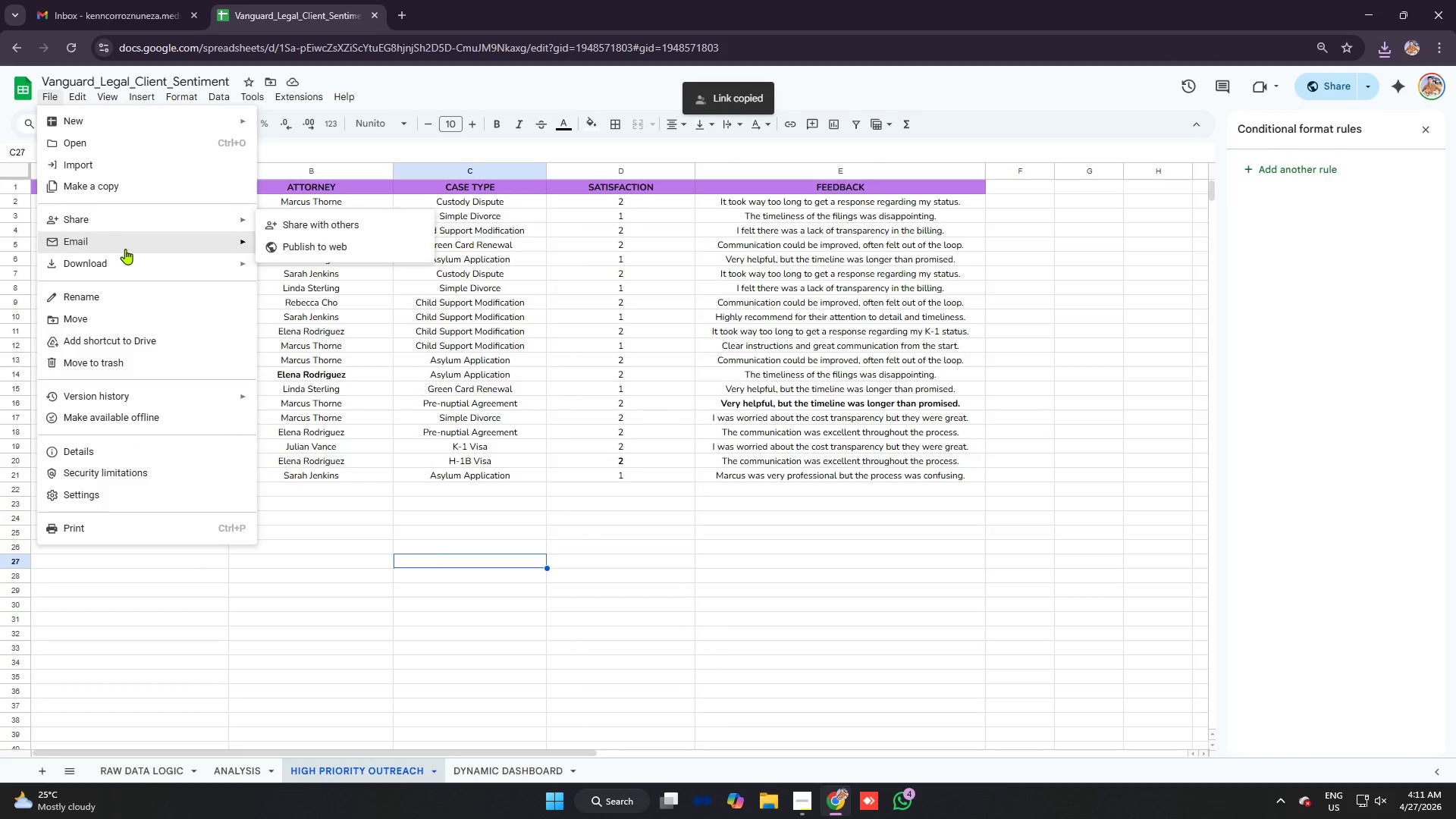 
left_click([133, 259])
 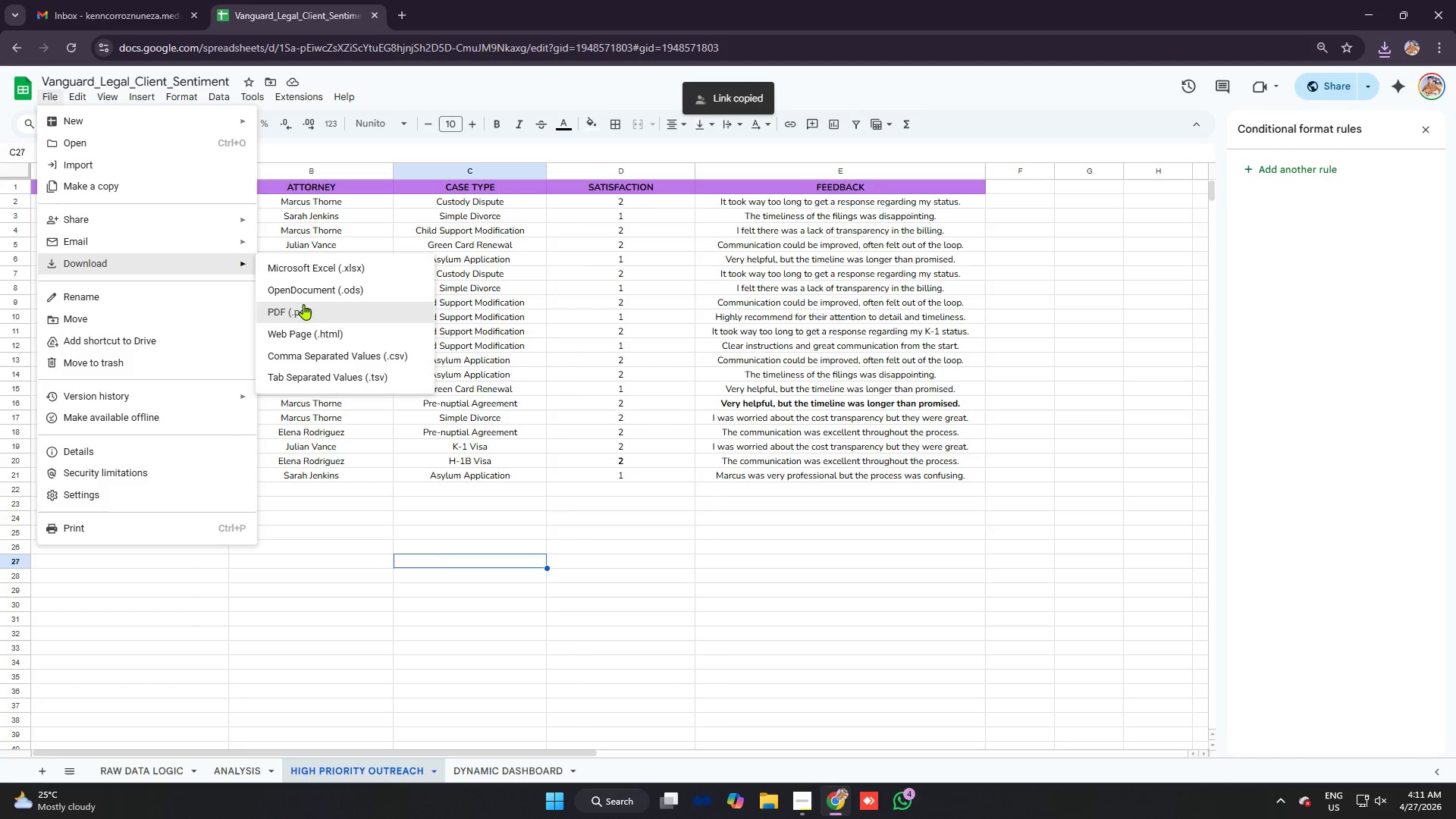 
left_click([309, 307])
 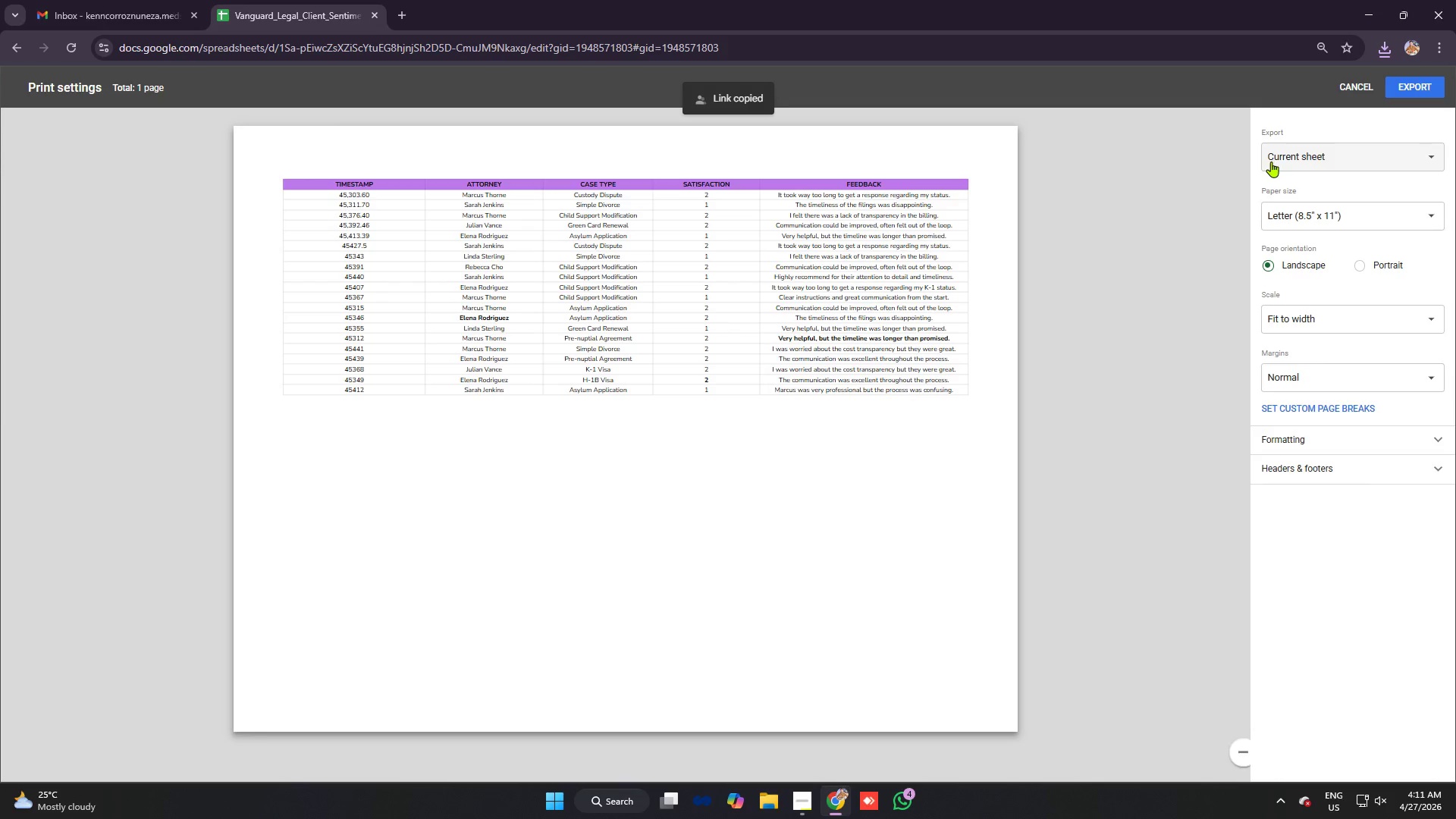 
left_click([1272, 162])
 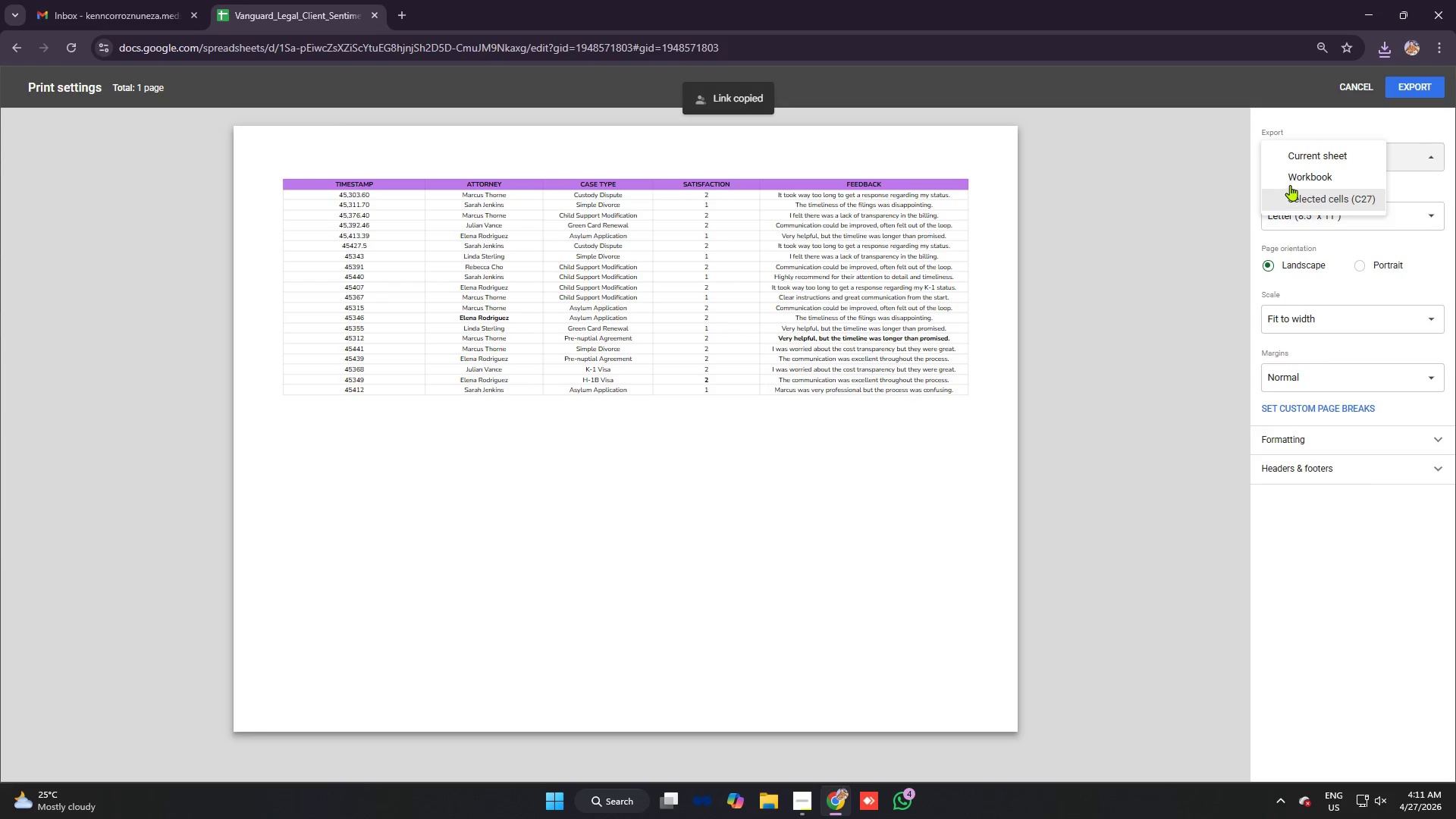 
left_click([1291, 177])
 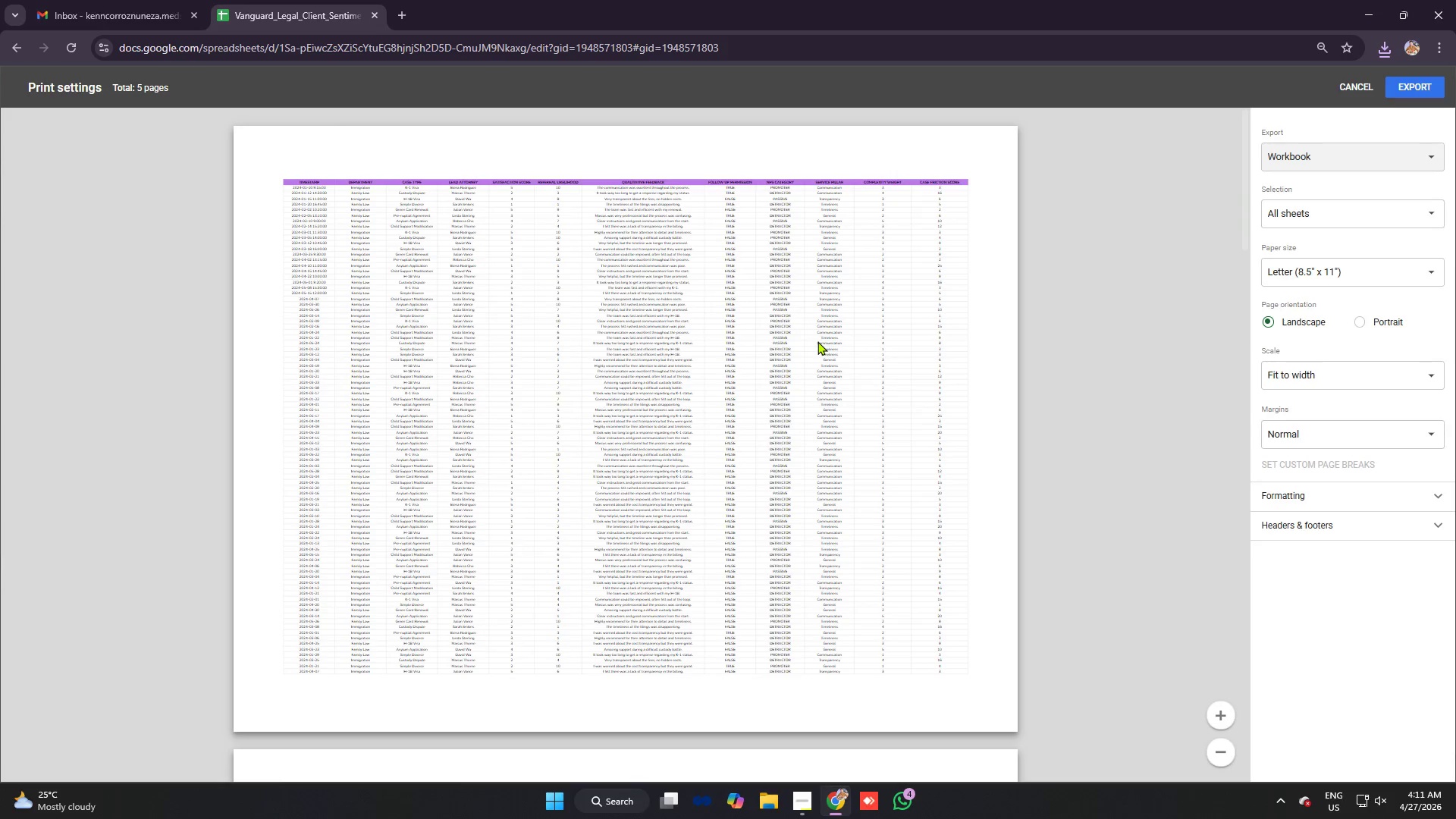 